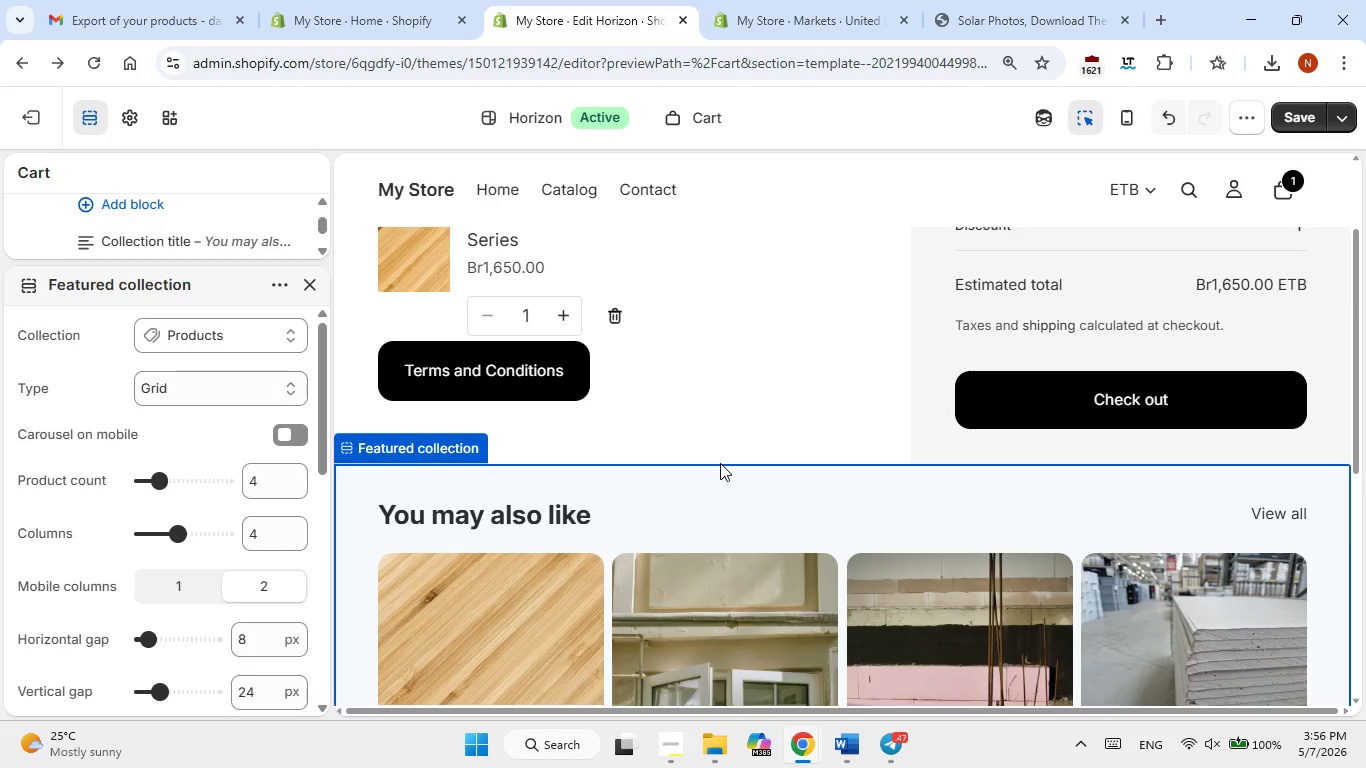 
scroll: coordinate [812, 422], scroll_direction: up, amount: 6.0
 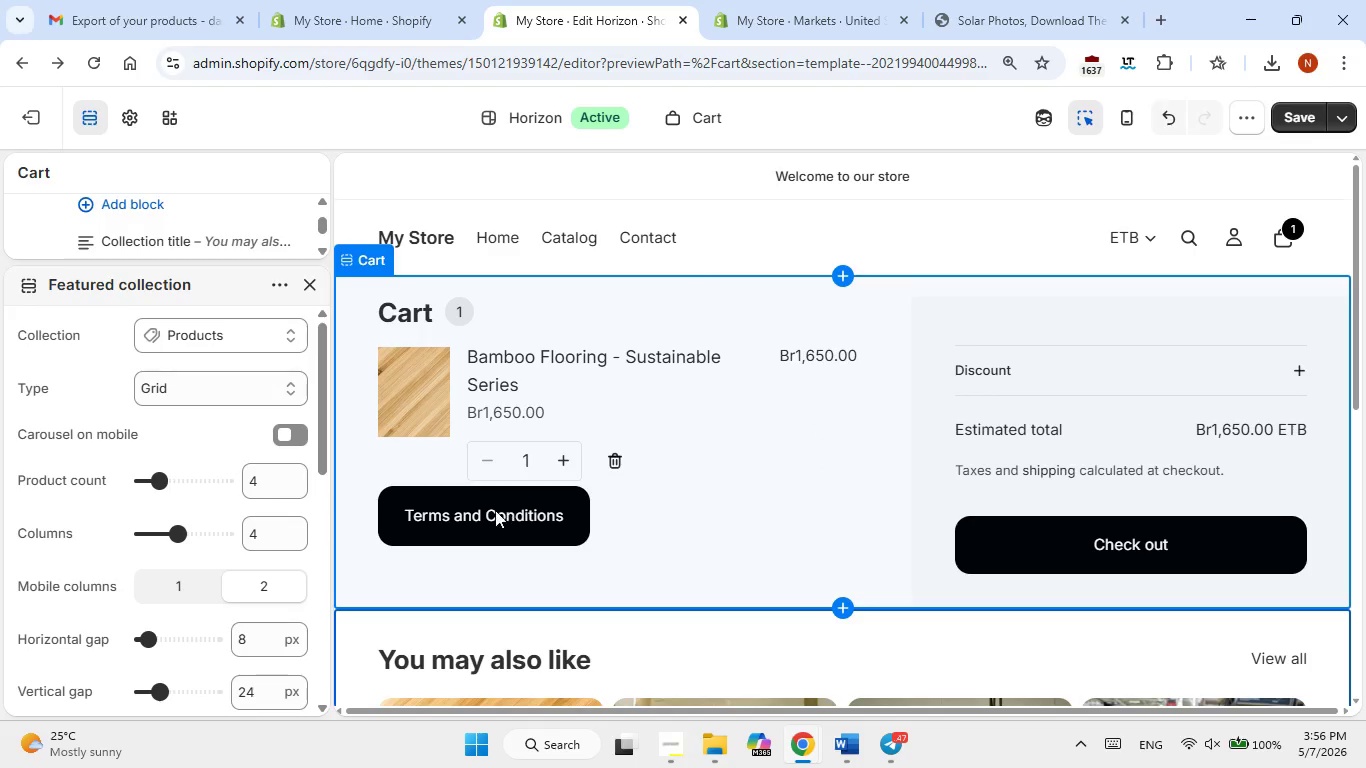 
double_click([495, 510])
 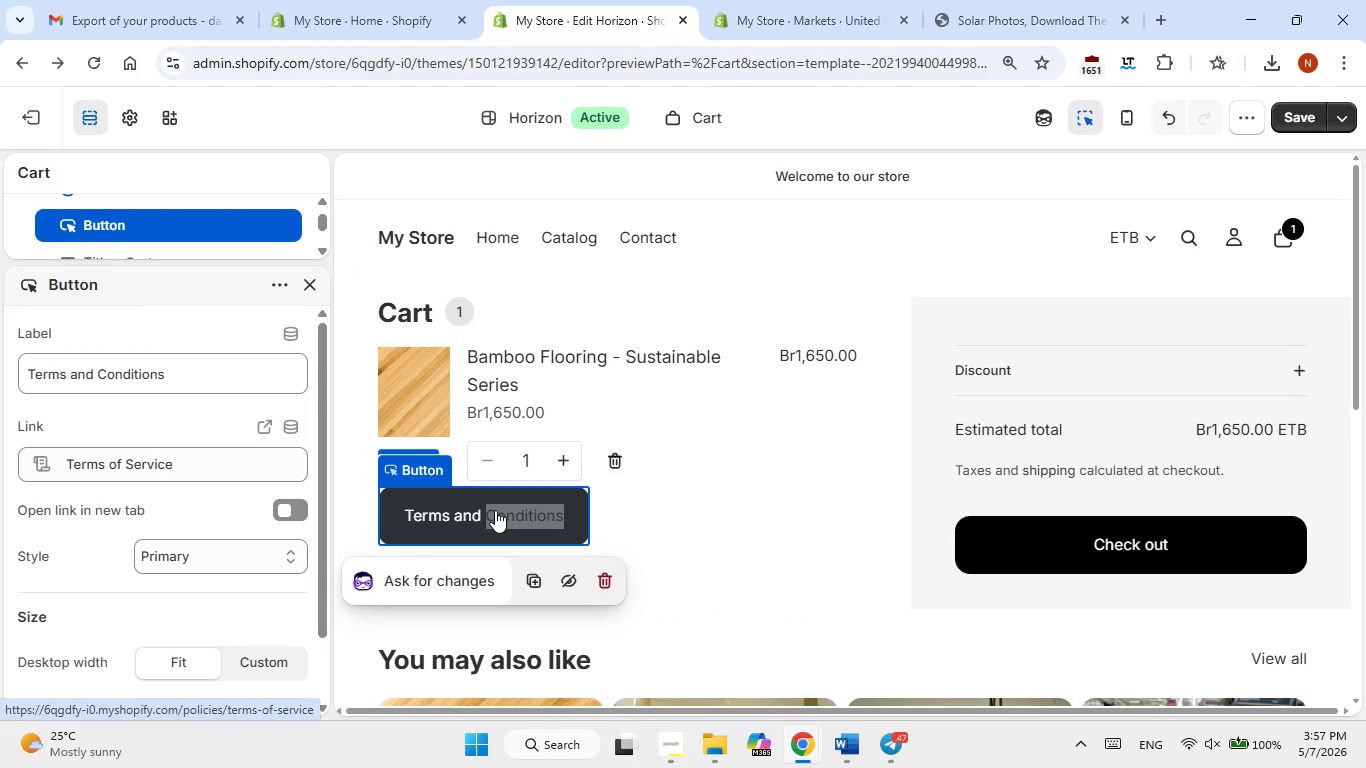 
left_click([802, 550])
 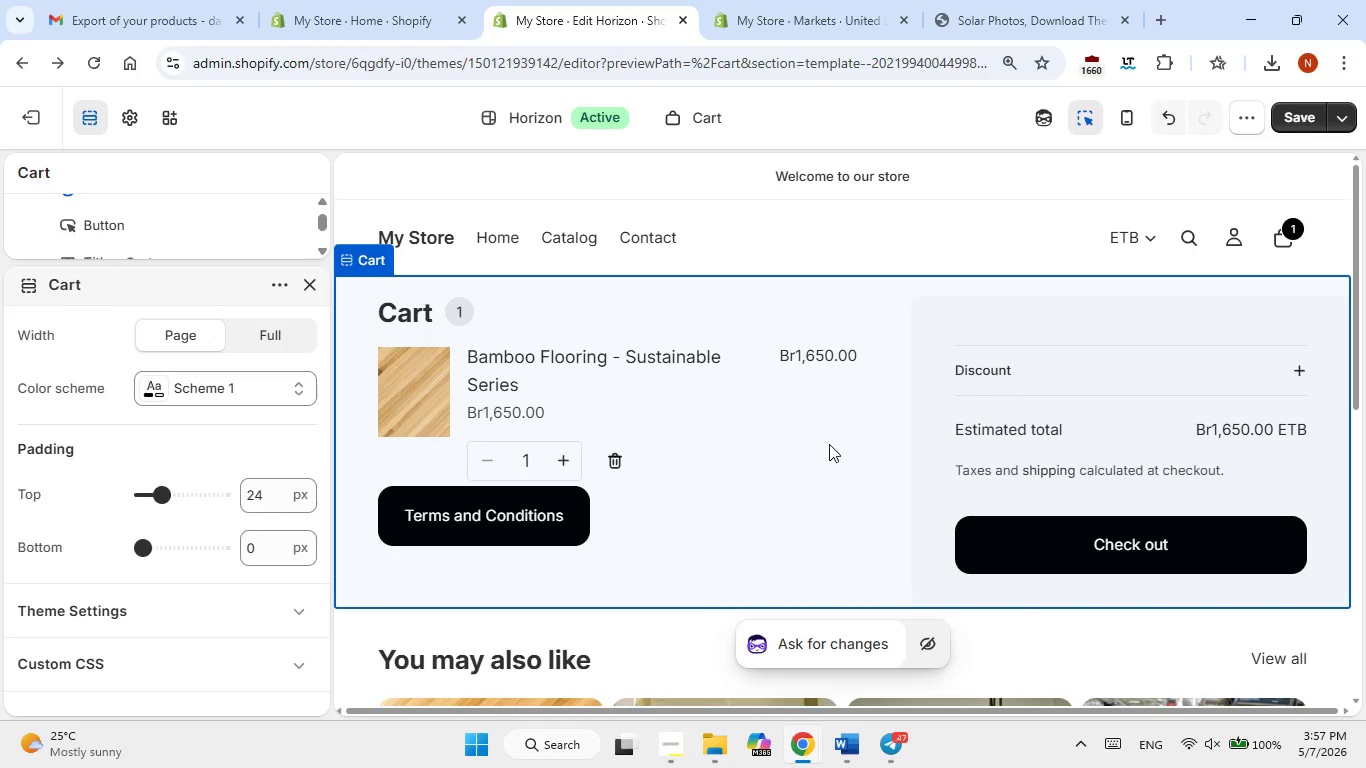 
left_click([1299, 117])
 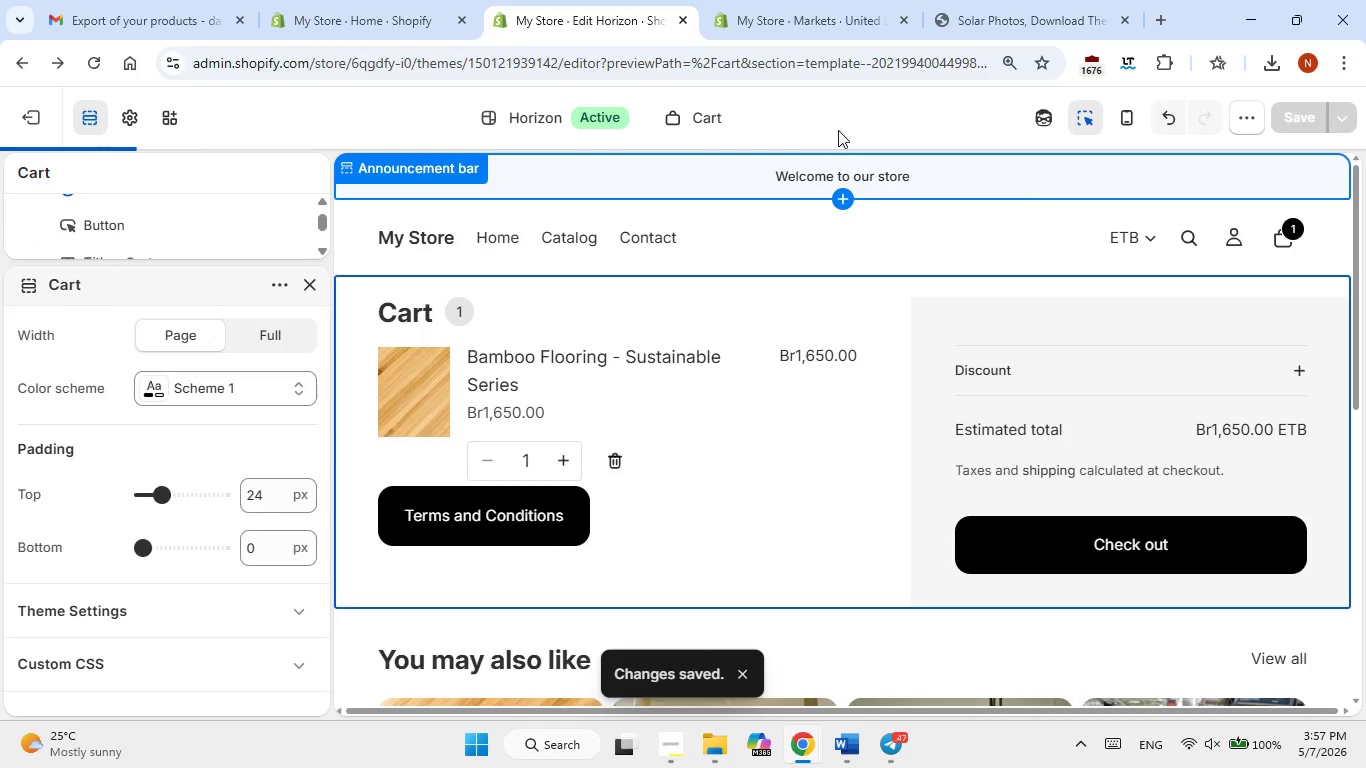 
left_click([844, 122])
 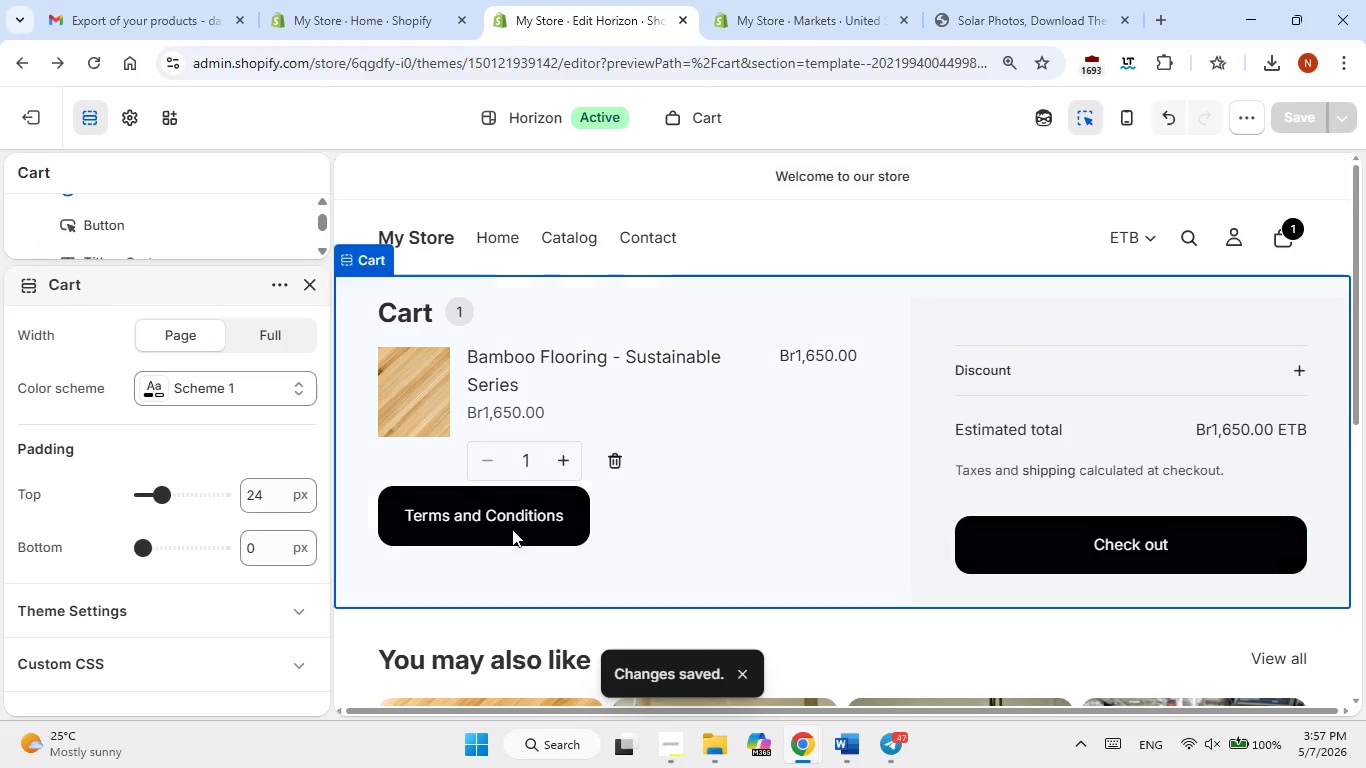 
double_click([503, 515])
 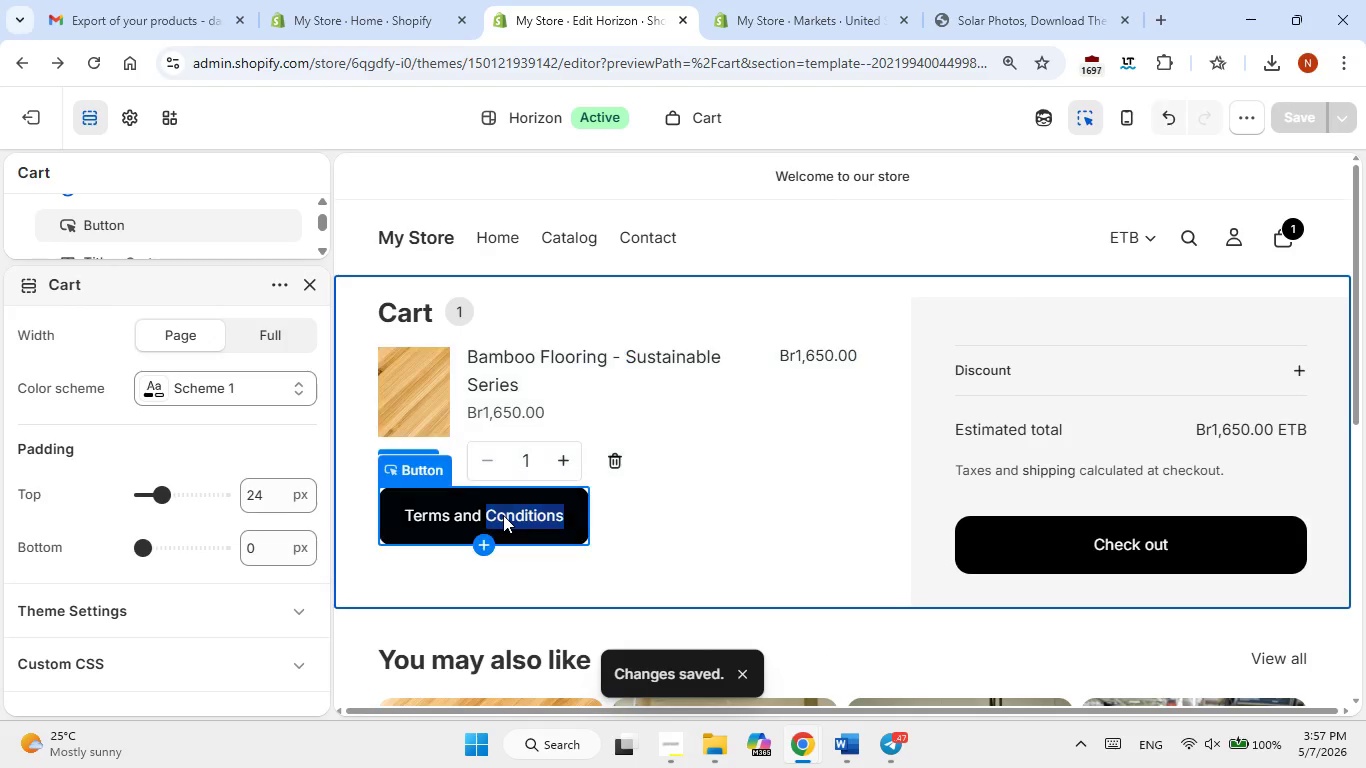 
triple_click([503, 515])
 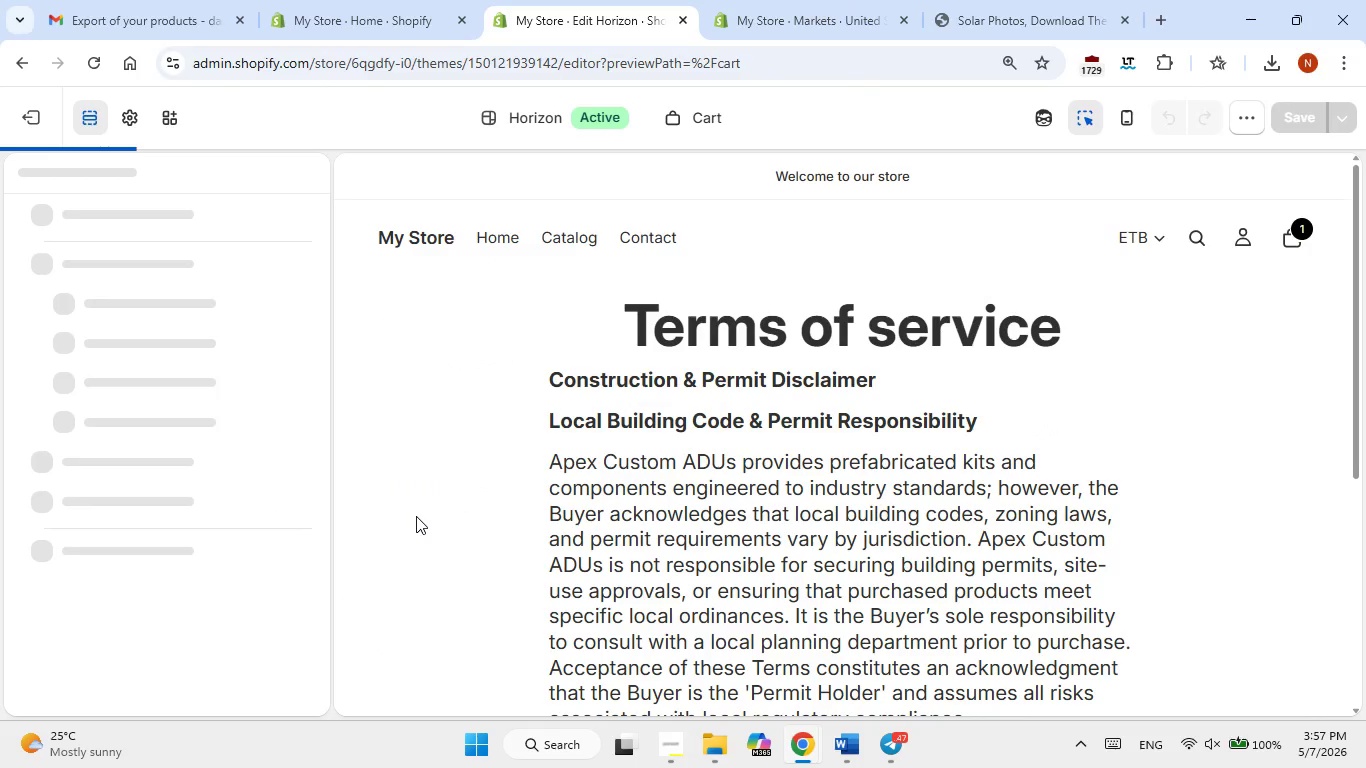 
scroll: coordinate [975, 436], scroll_direction: down, amount: 1.0
 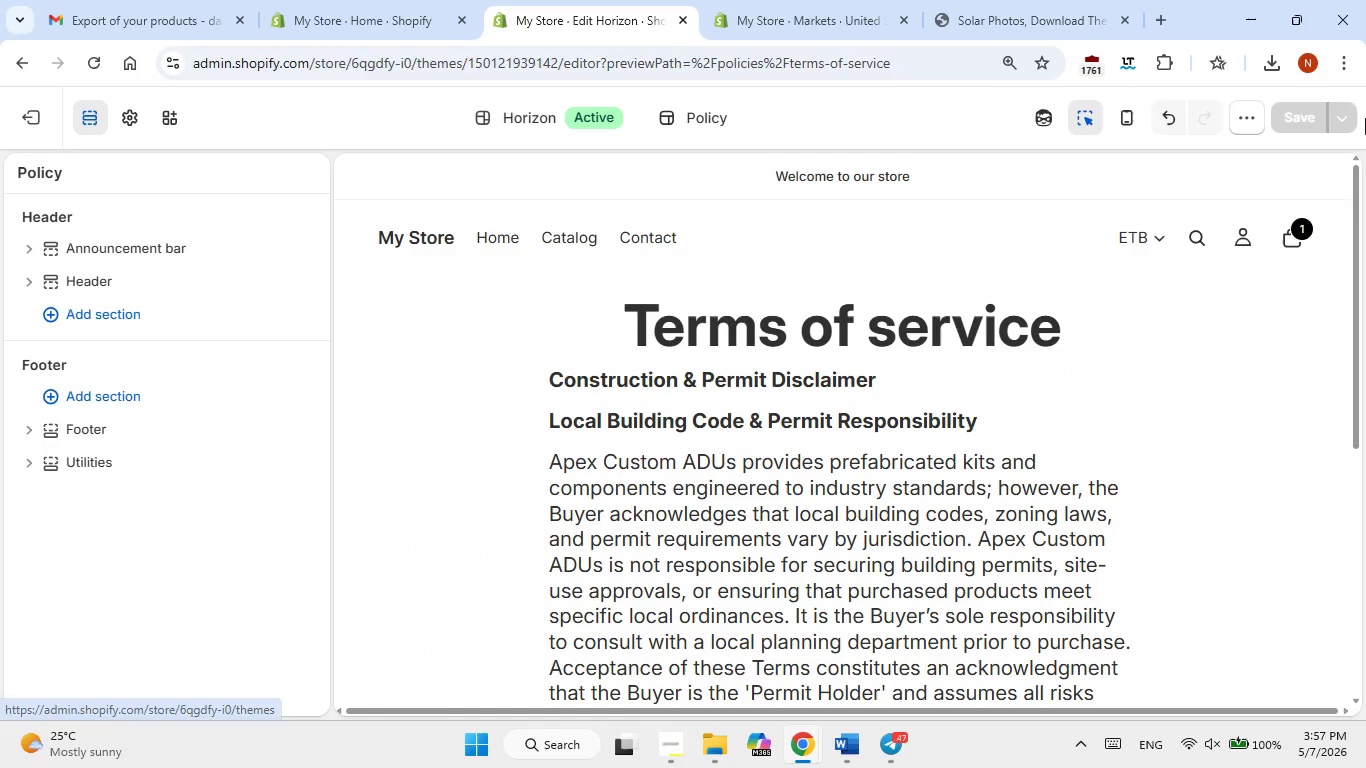 
left_click([1295, 117])
 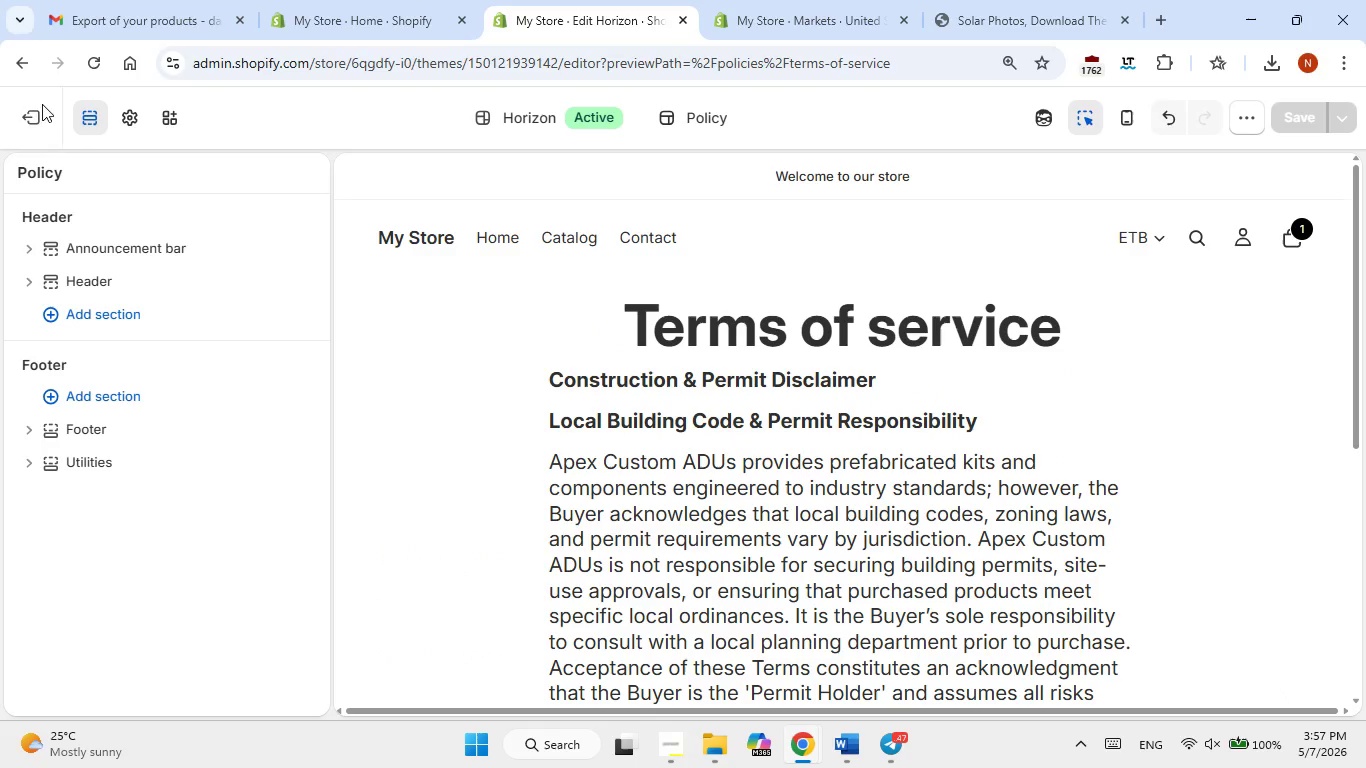 
left_click([34, 110])
 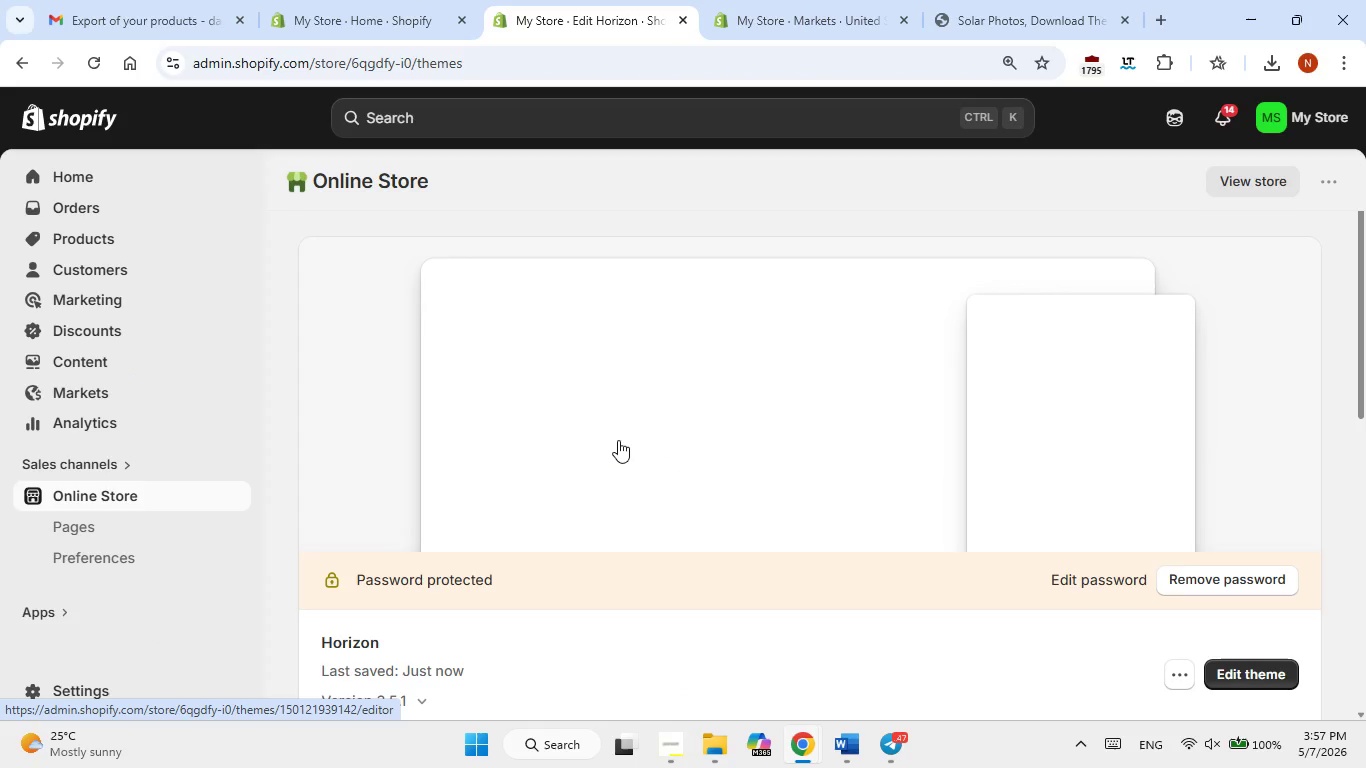 
mouse_move([624, 461])
 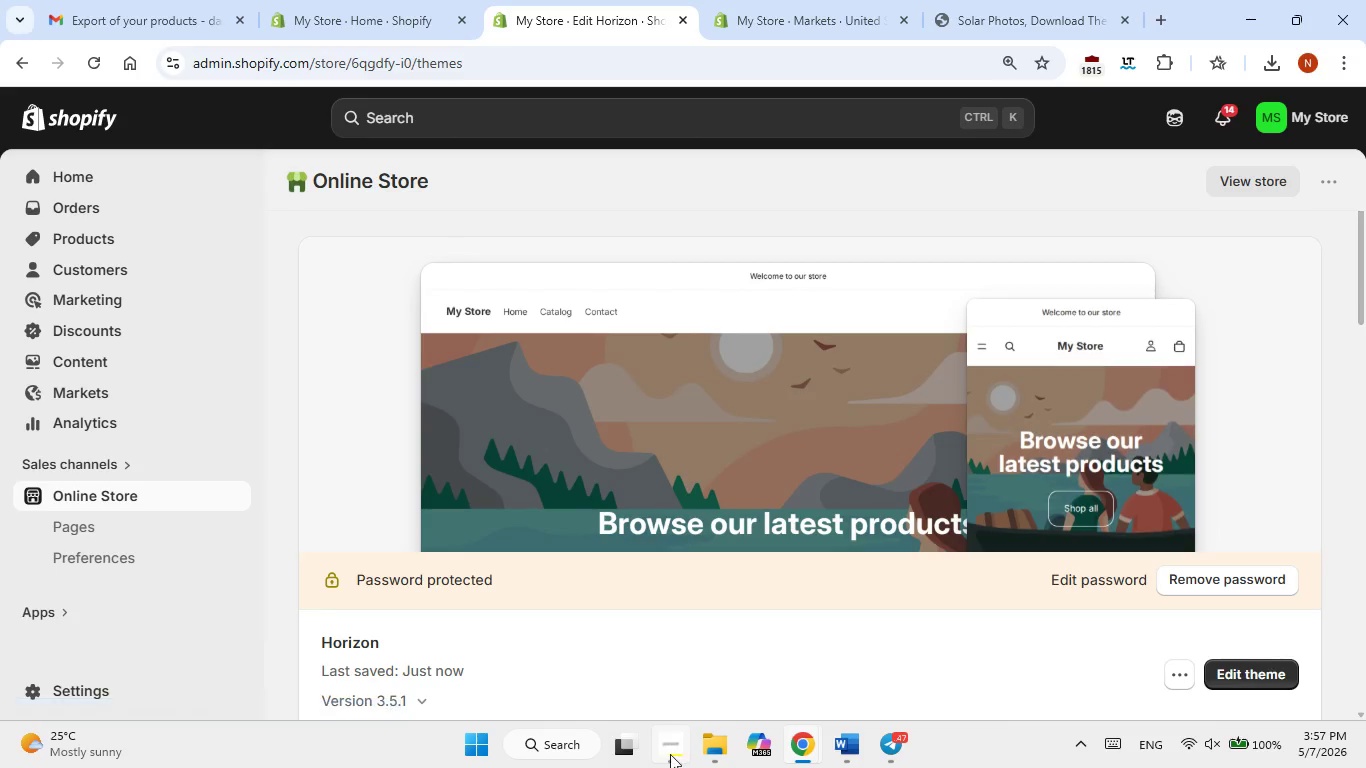 
left_click([670, 753])